 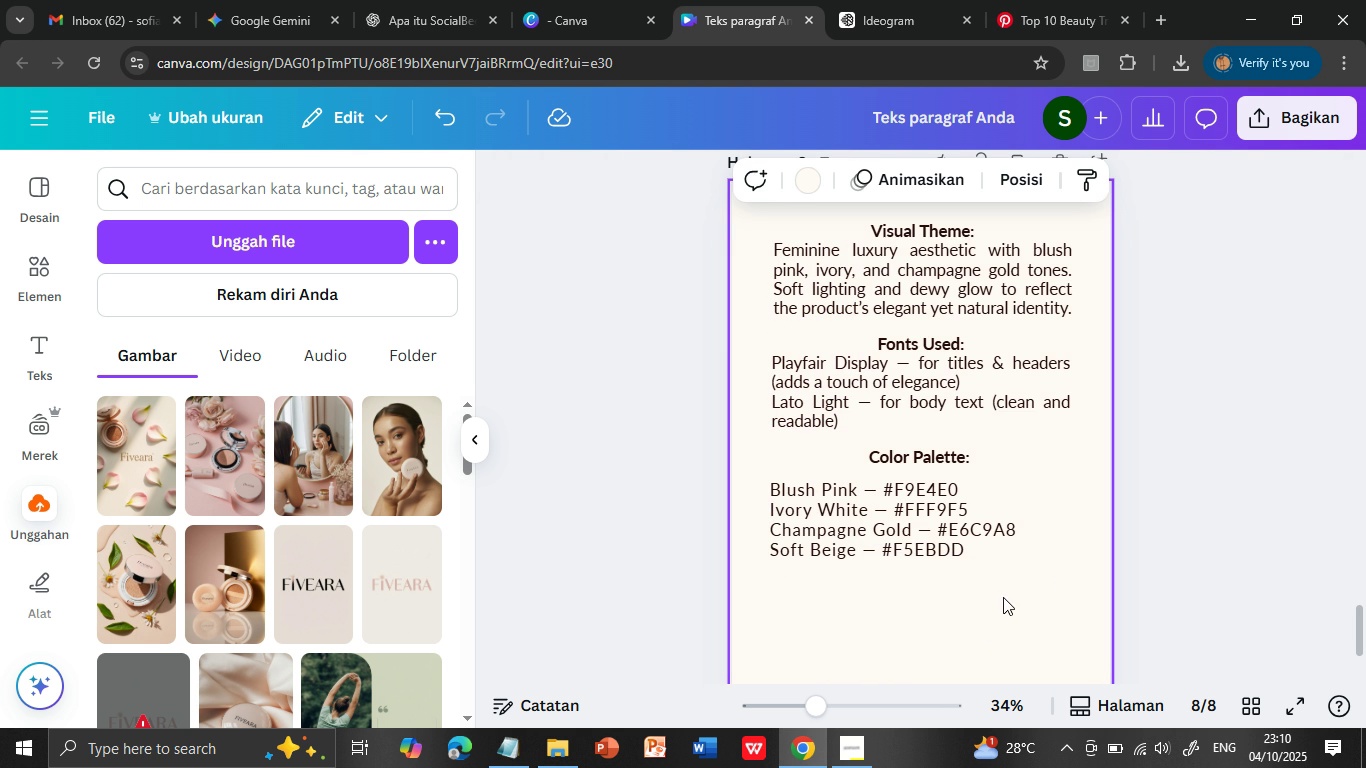 
left_click([1023, 597])
 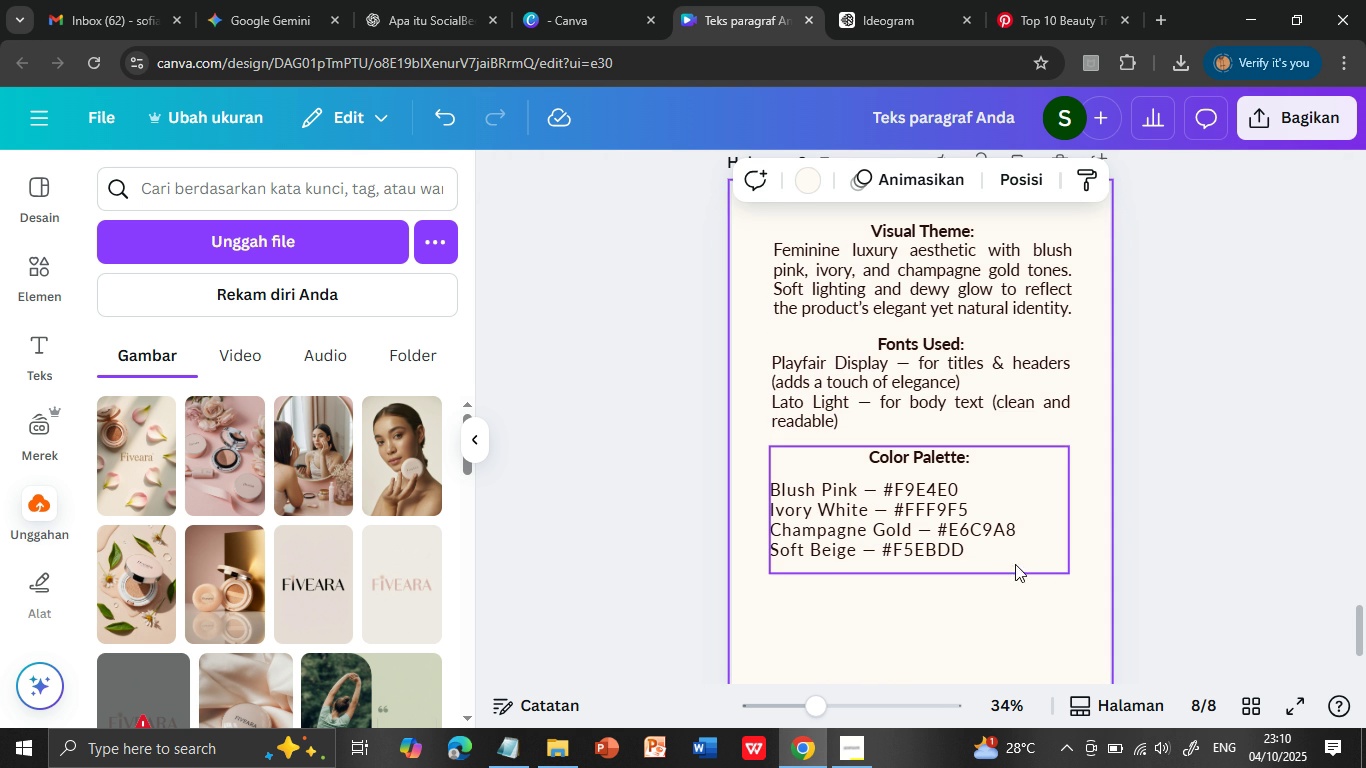 
left_click([1015, 592])
 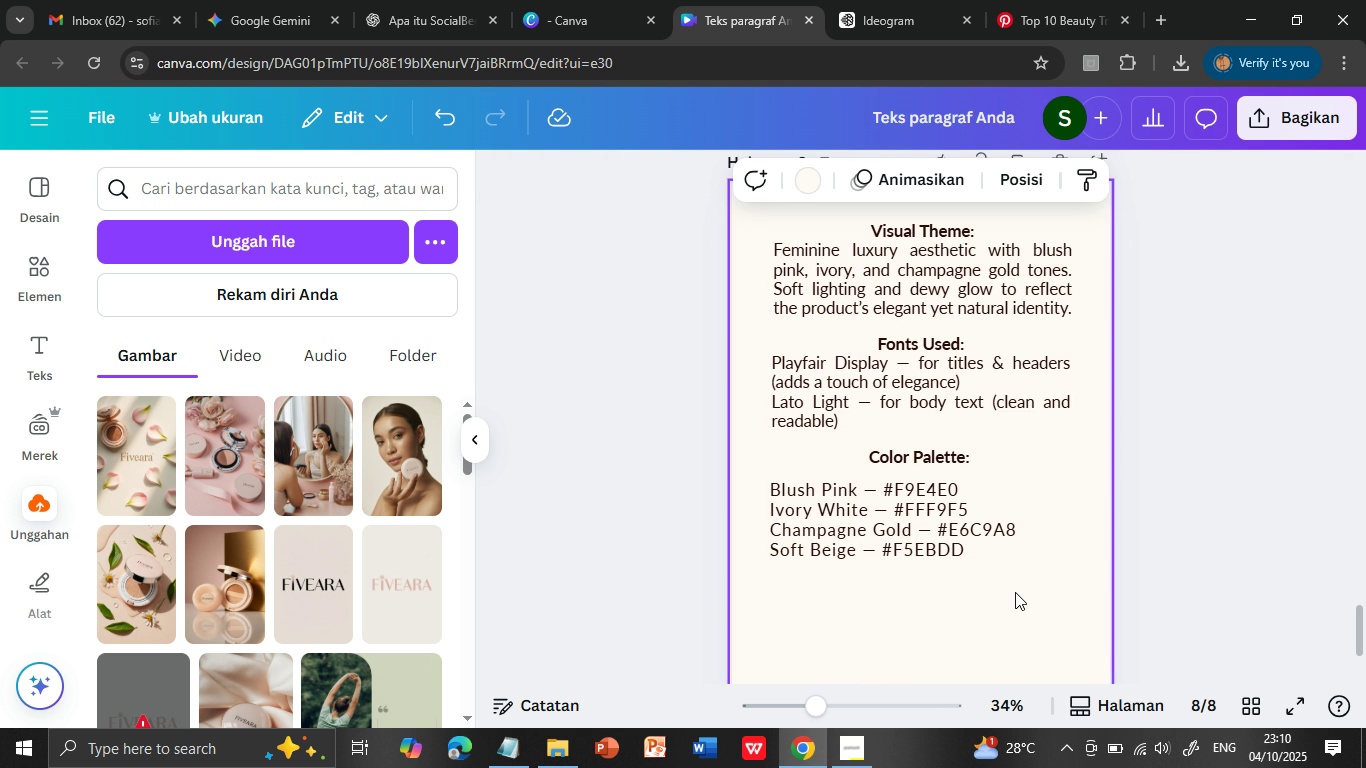 
scroll: coordinate [1015, 592], scroll_direction: down, amount: 1.0
 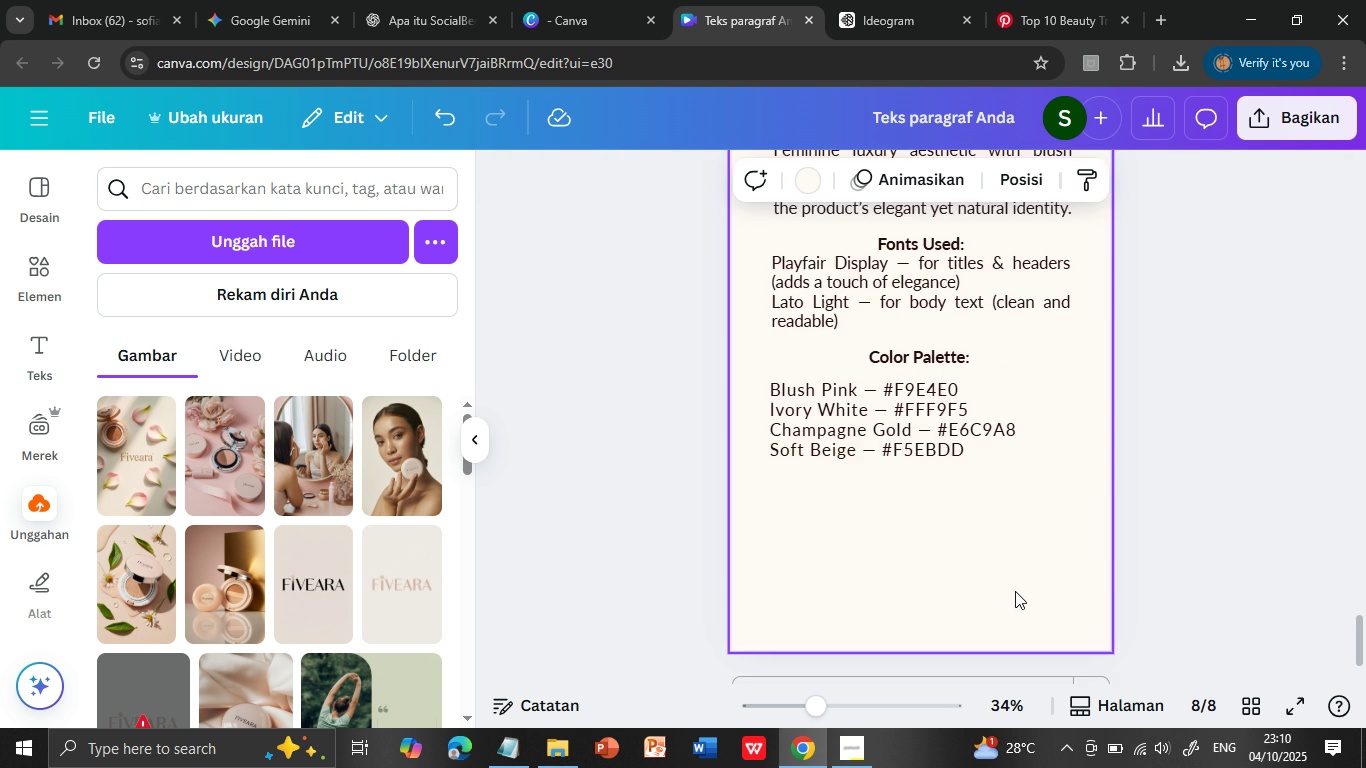 
scroll: coordinate [1015, 591], scroll_direction: up, amount: 1.0
 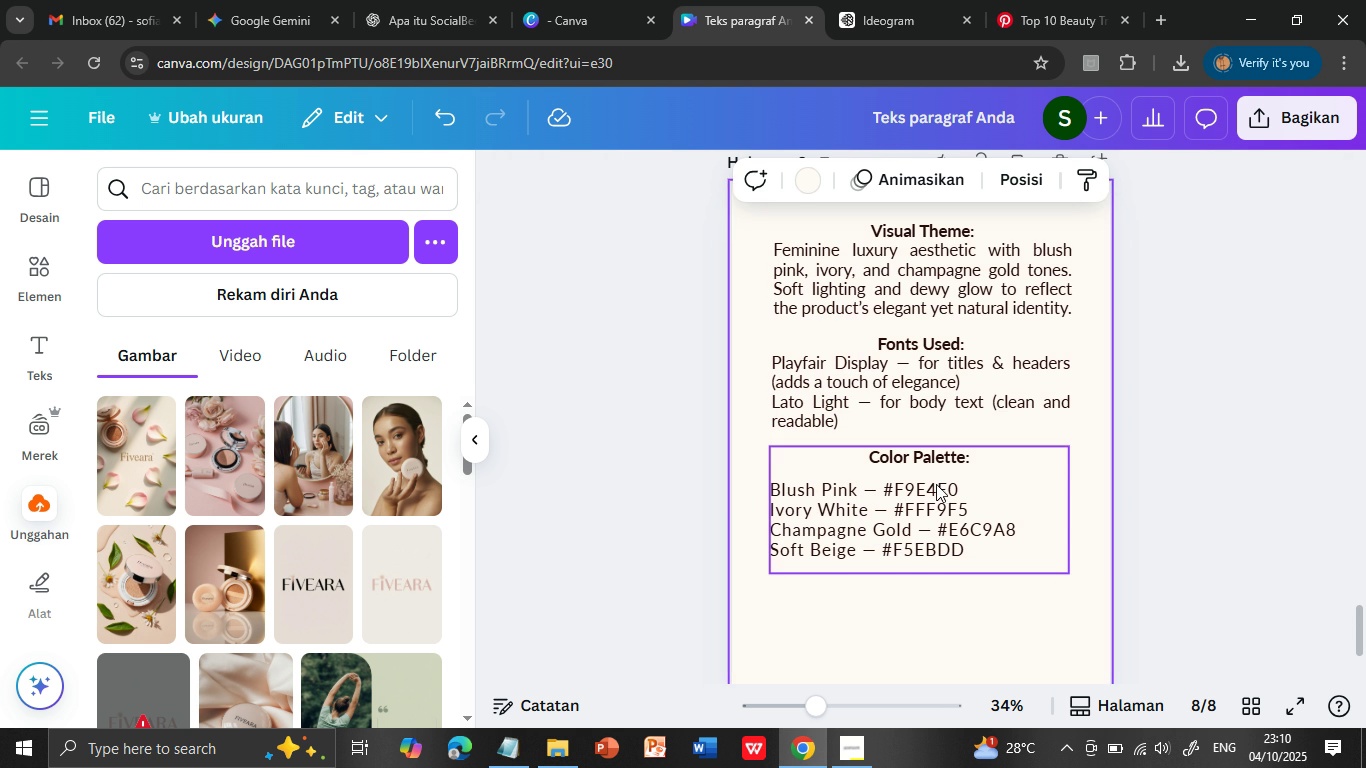 
left_click([934, 484])
 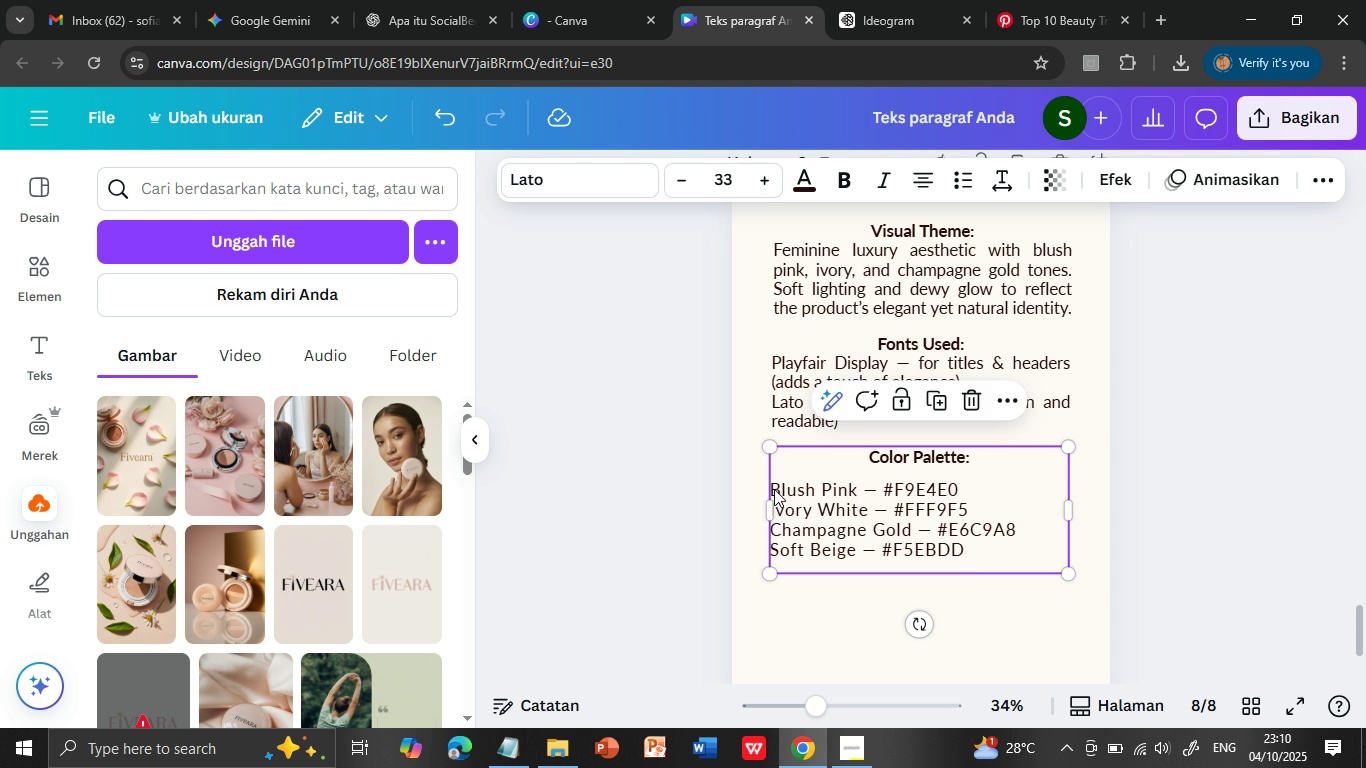 
left_click([774, 489])
 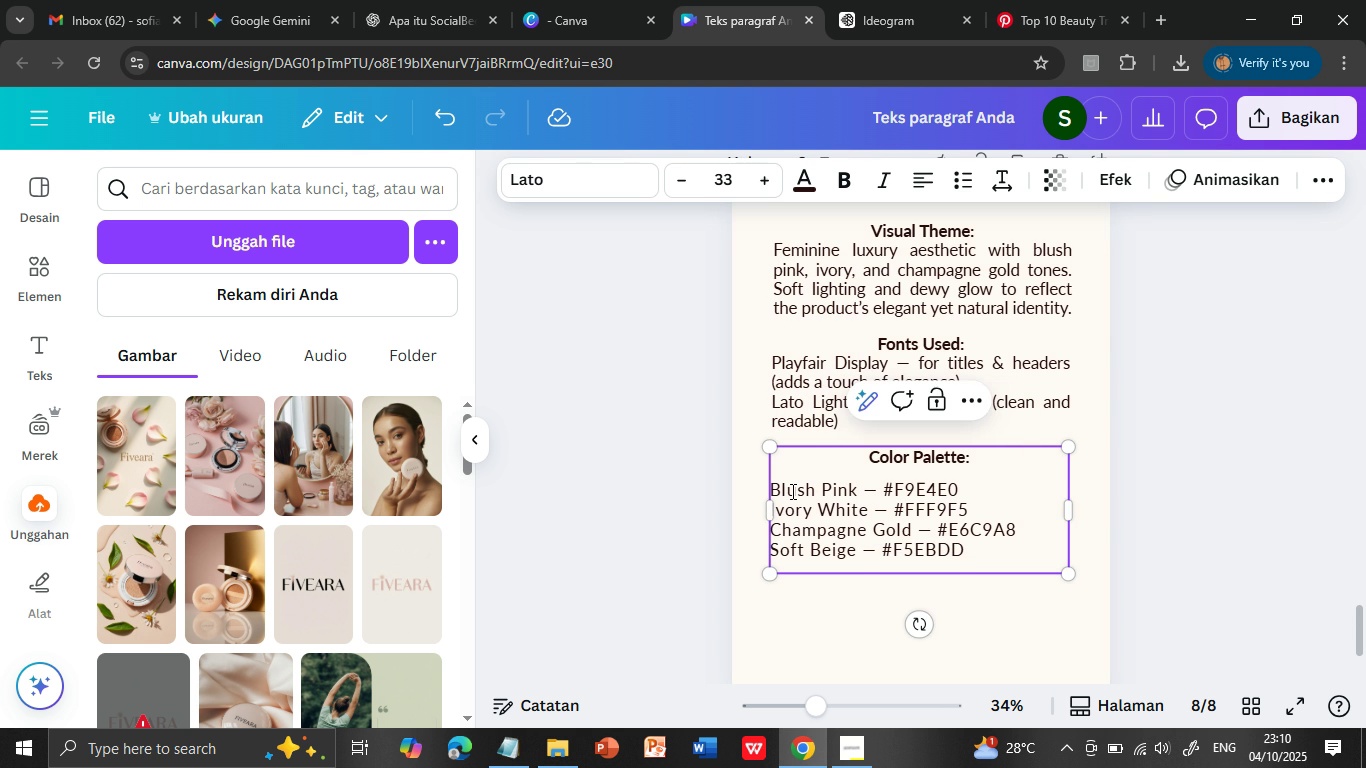 
key(Backspace)
 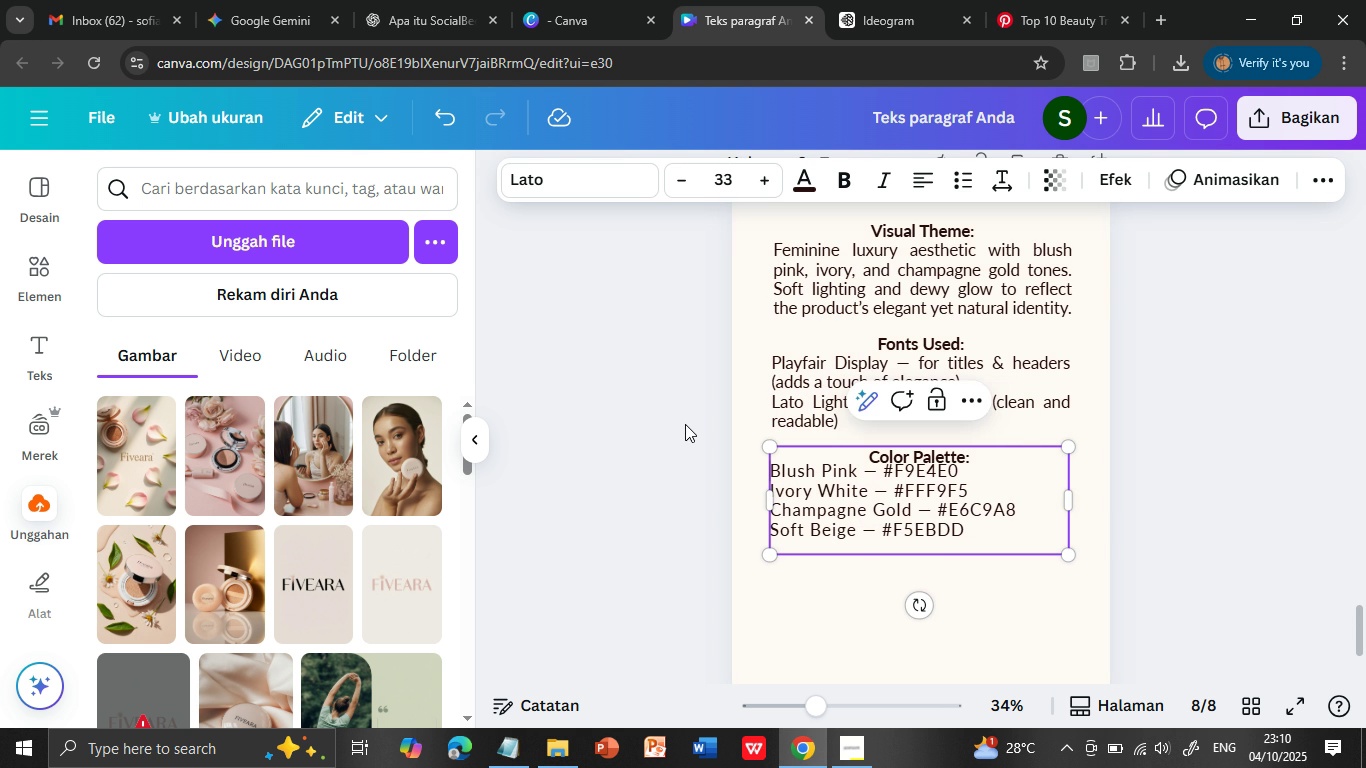 
key(Enter)
 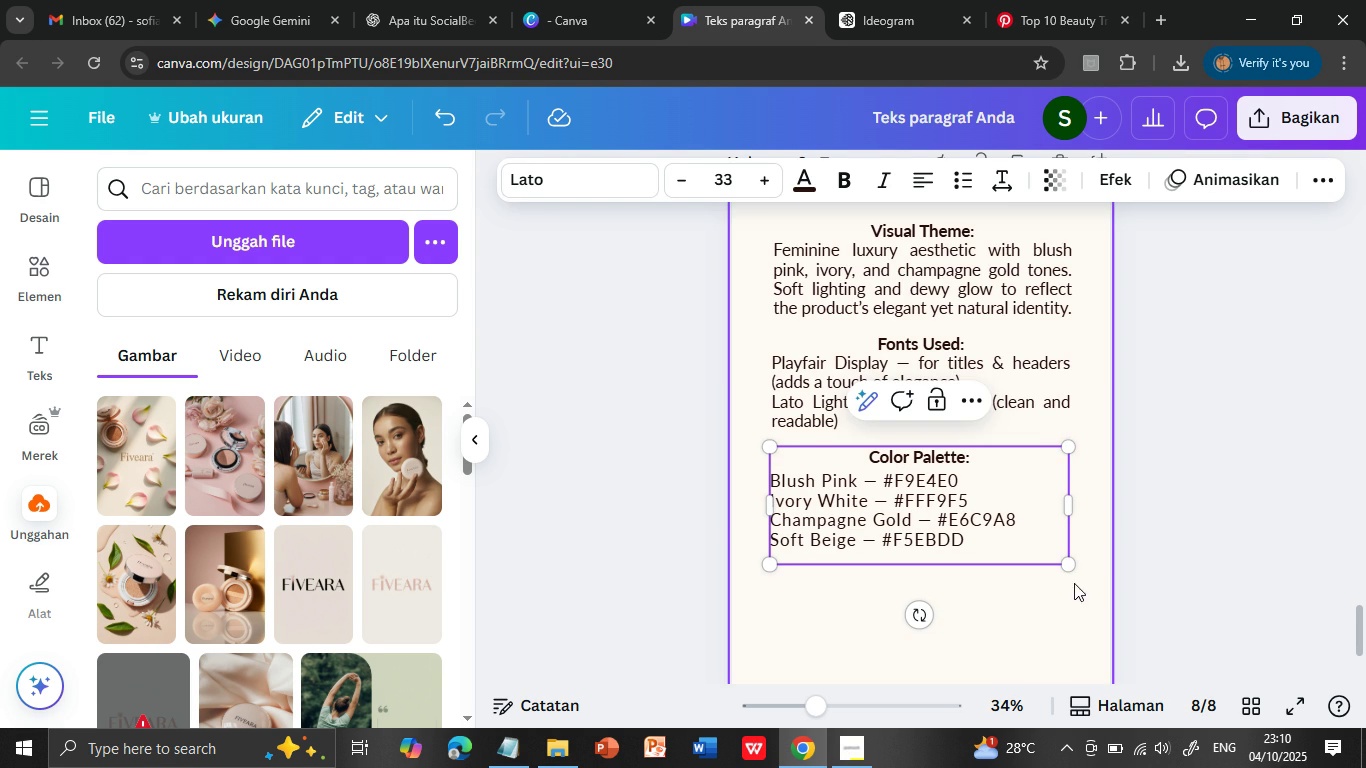 
left_click([1064, 601])
 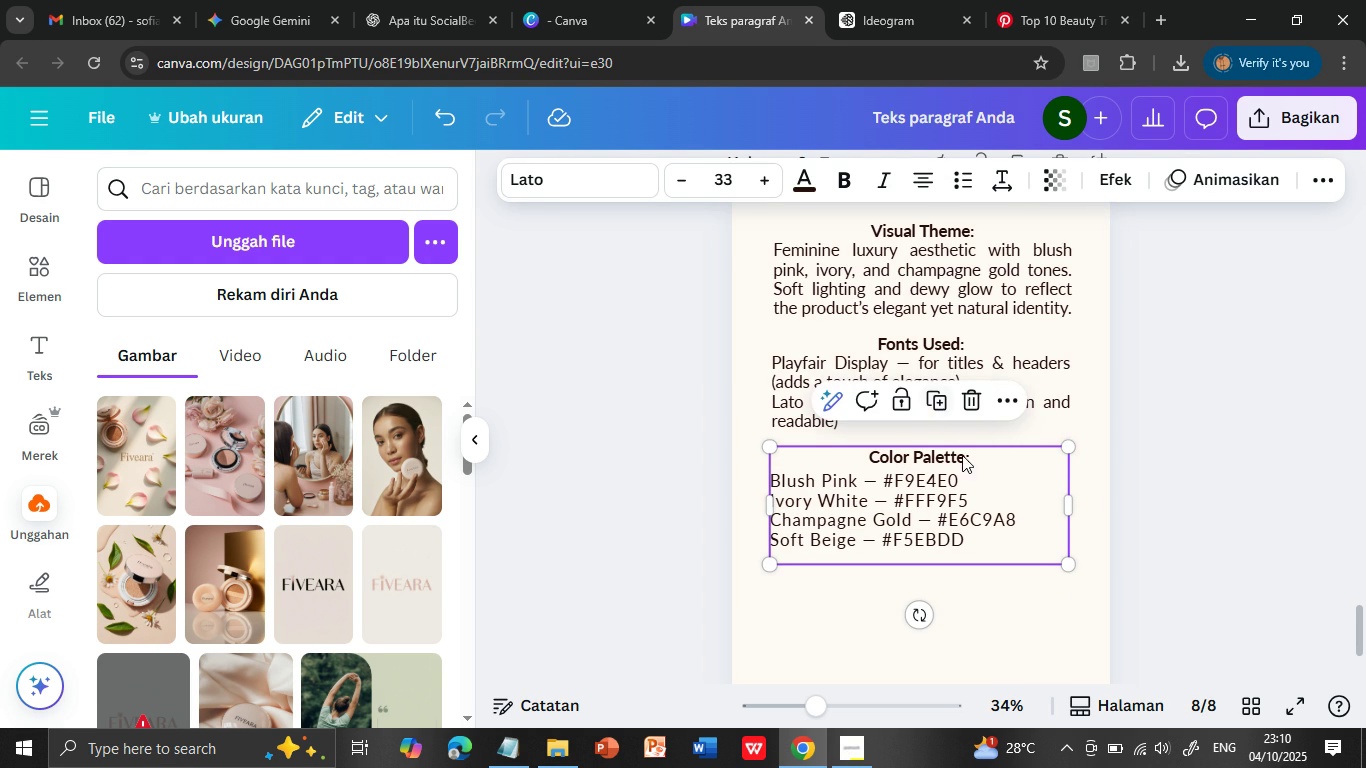 
left_click([995, 477])
 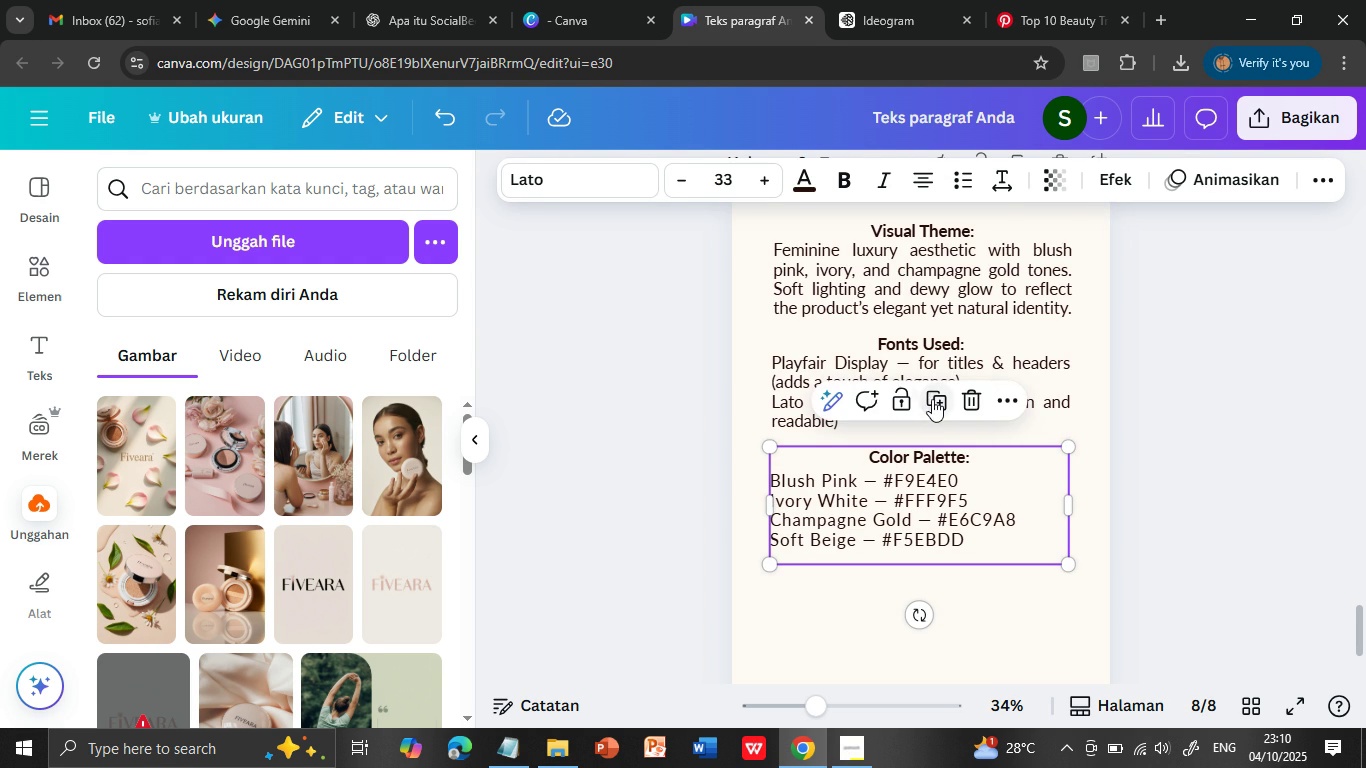 
left_click([932, 399])
 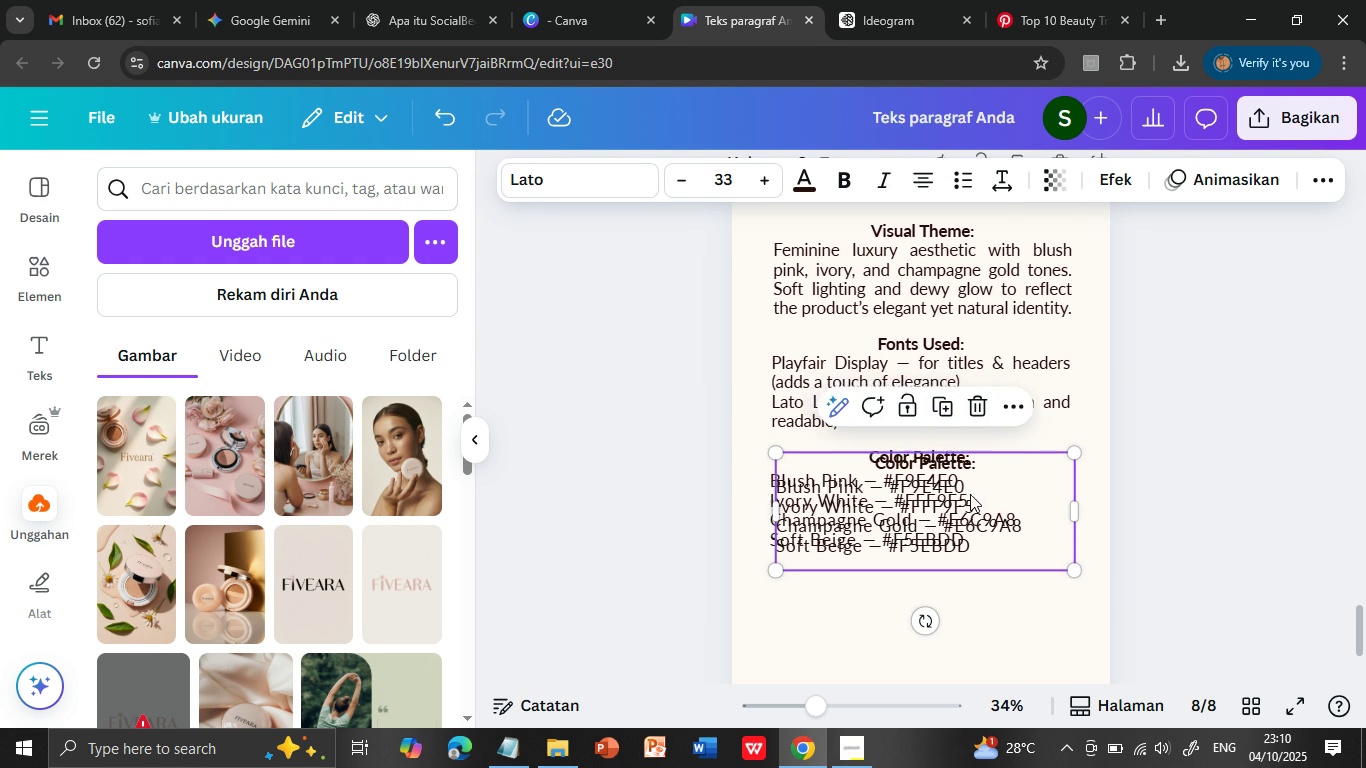 
scroll: coordinate [970, 495], scroll_direction: down, amount: 2.0